 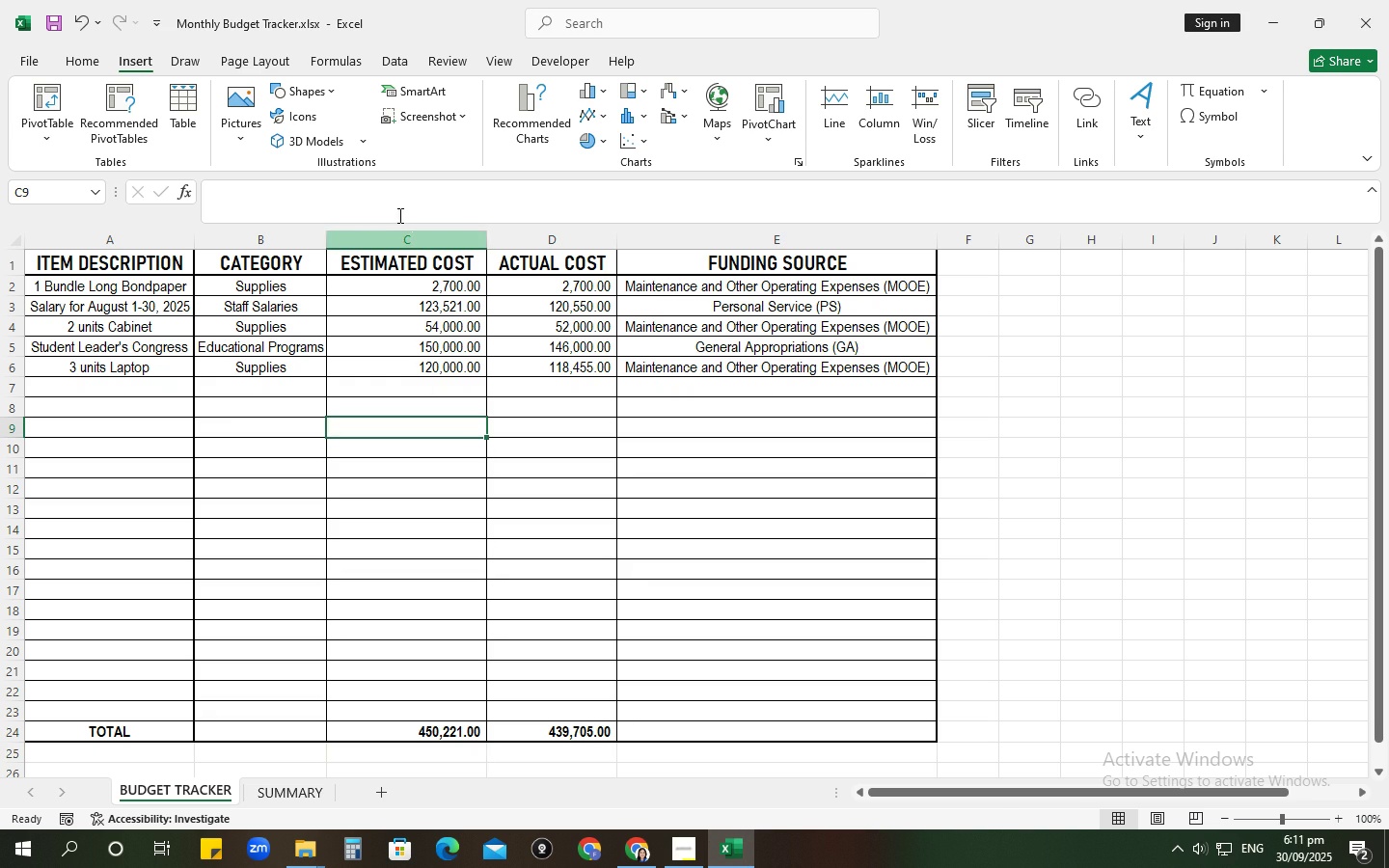 
left_click([401, 241])
 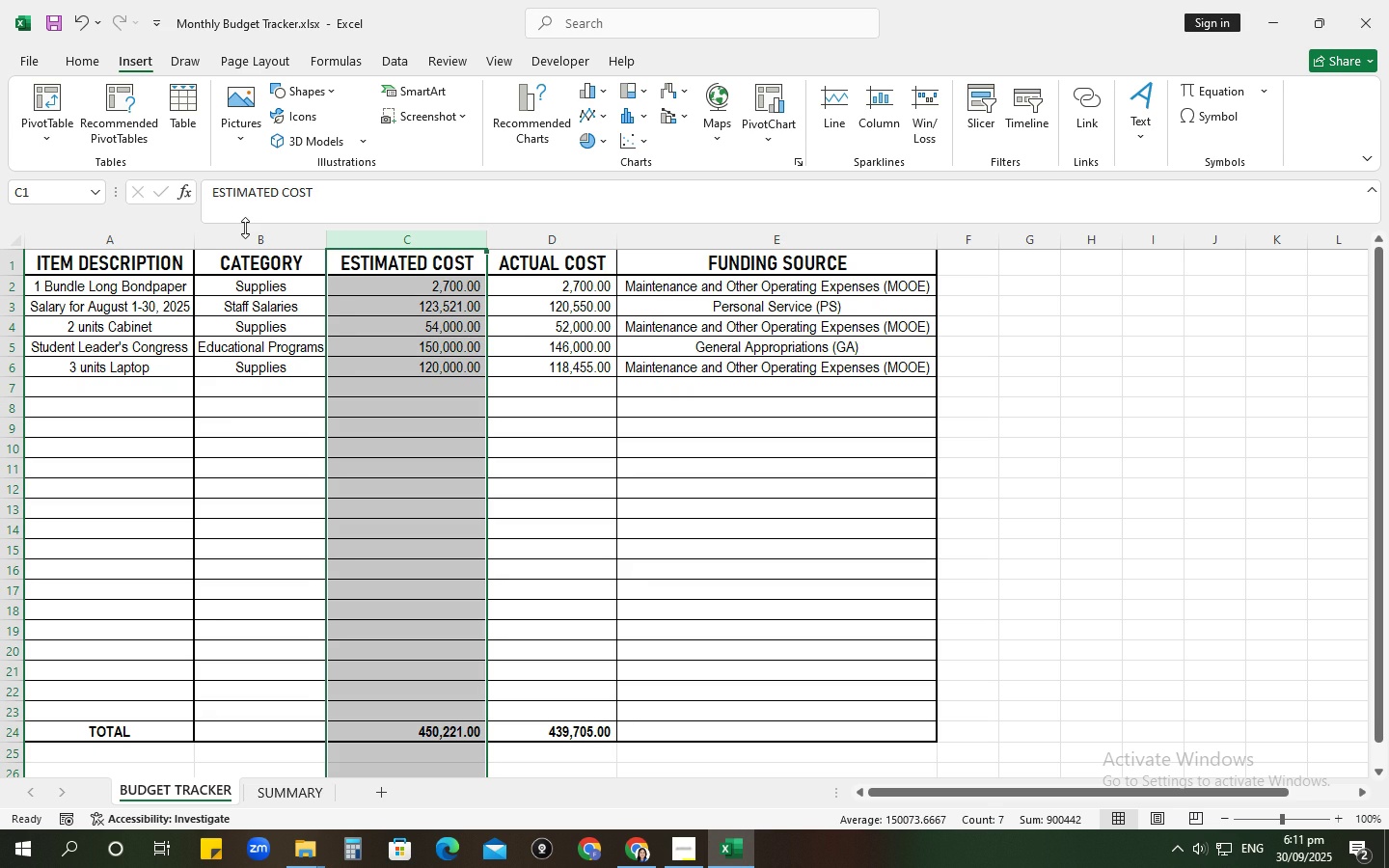 
left_click([246, 228])
 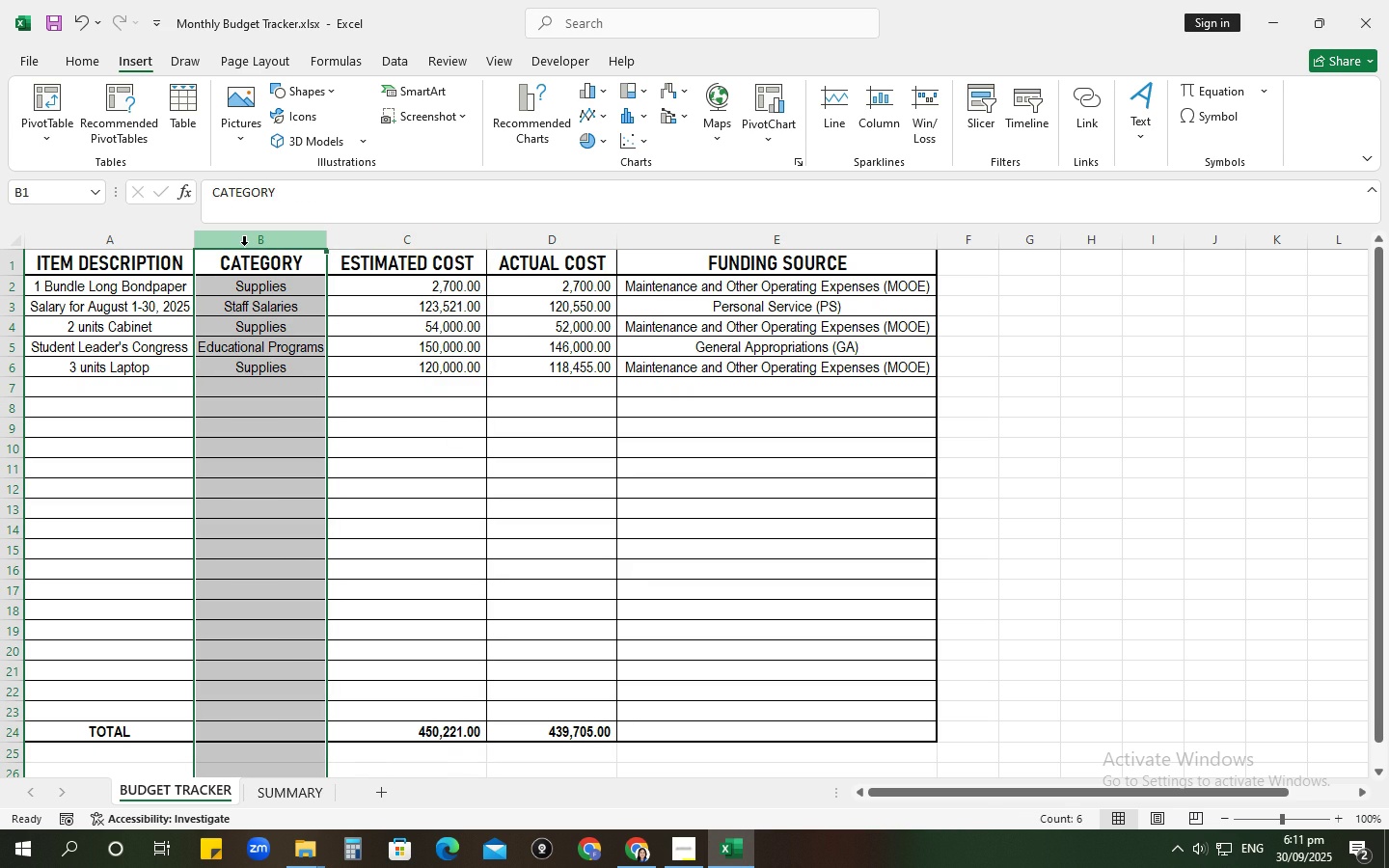 
key(Control+ControlLeft)
 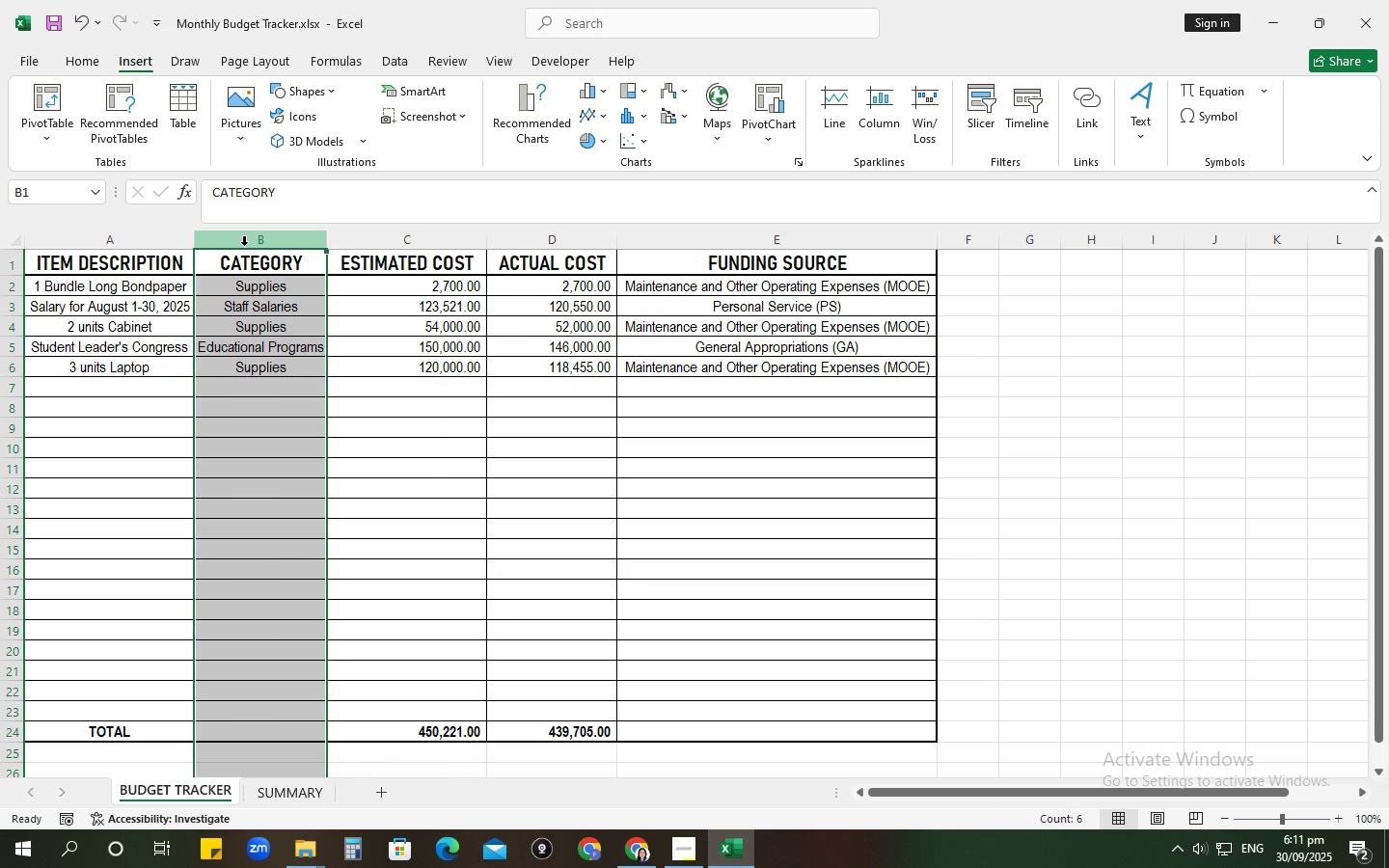 
key(Control+X)
 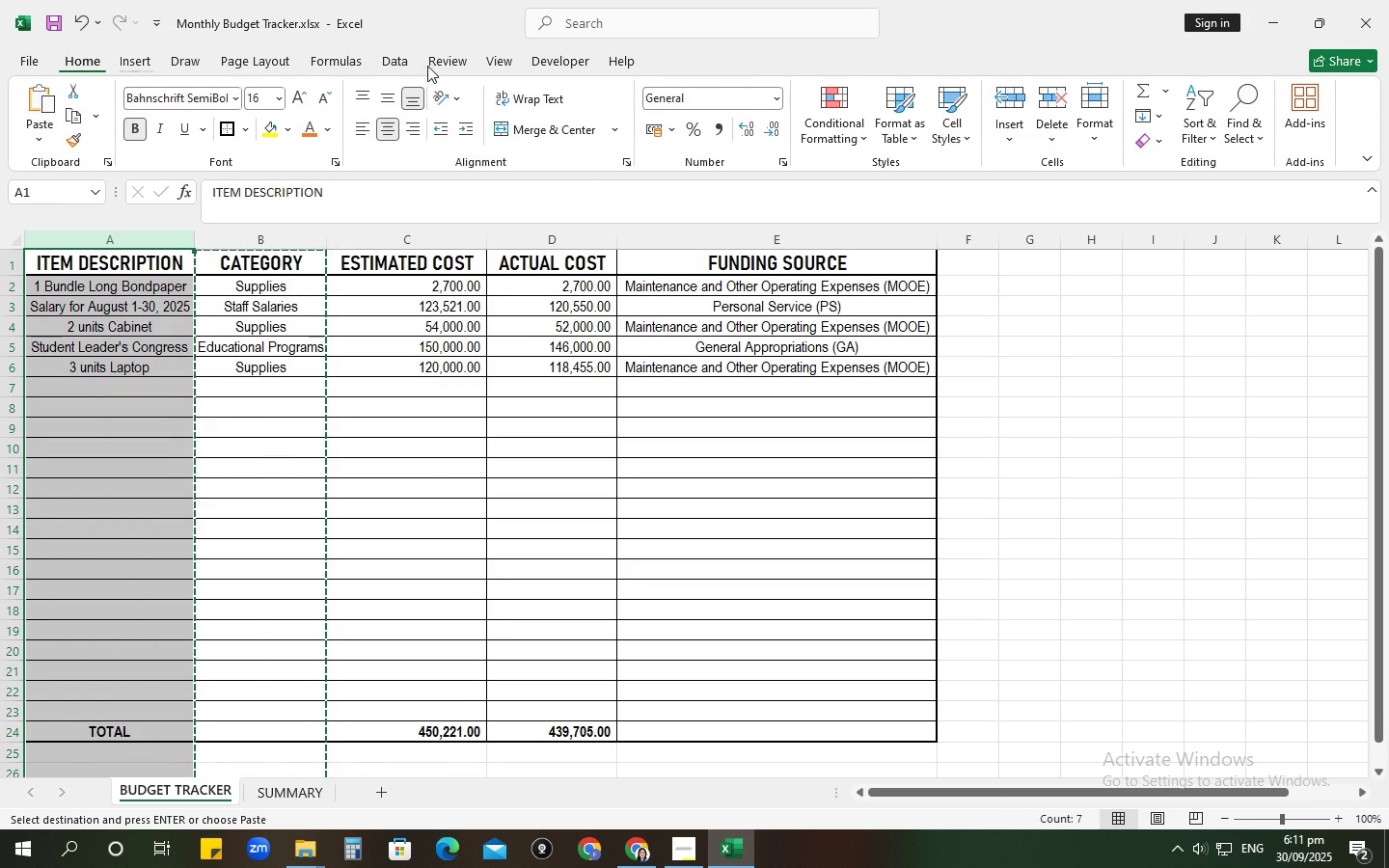 
left_click([1007, 101])
 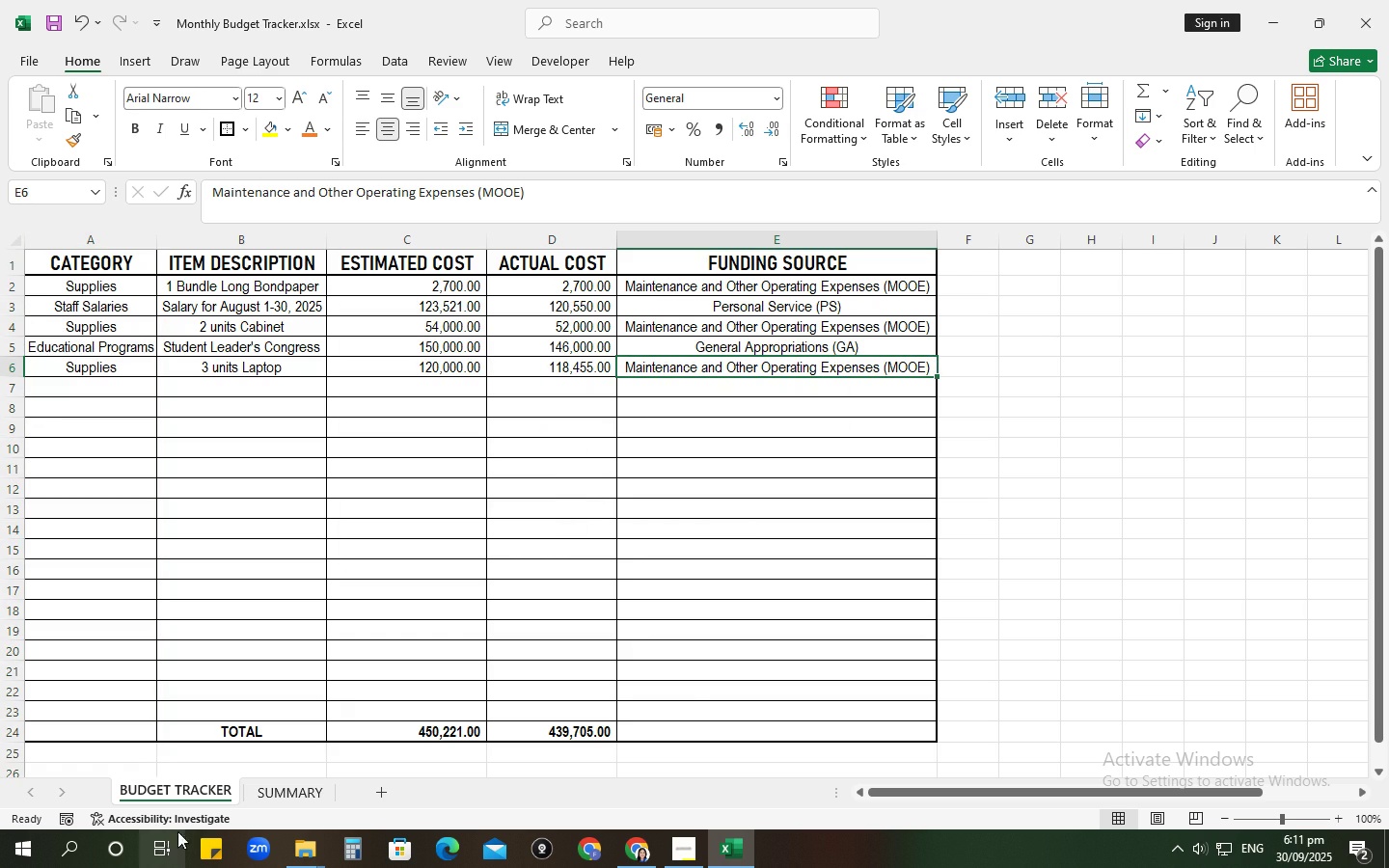 
left_click([269, 797])
 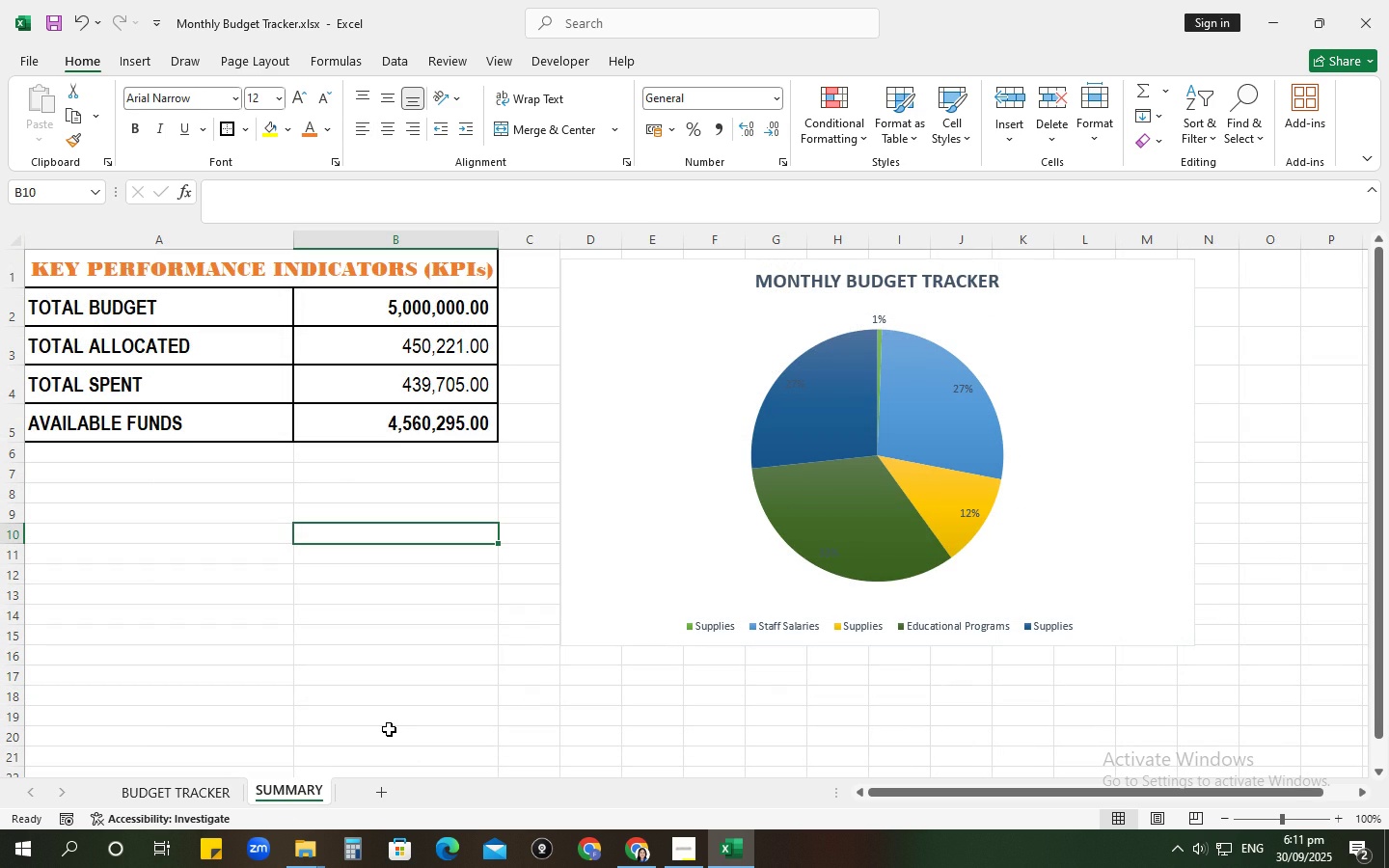 
left_click([142, 801])
 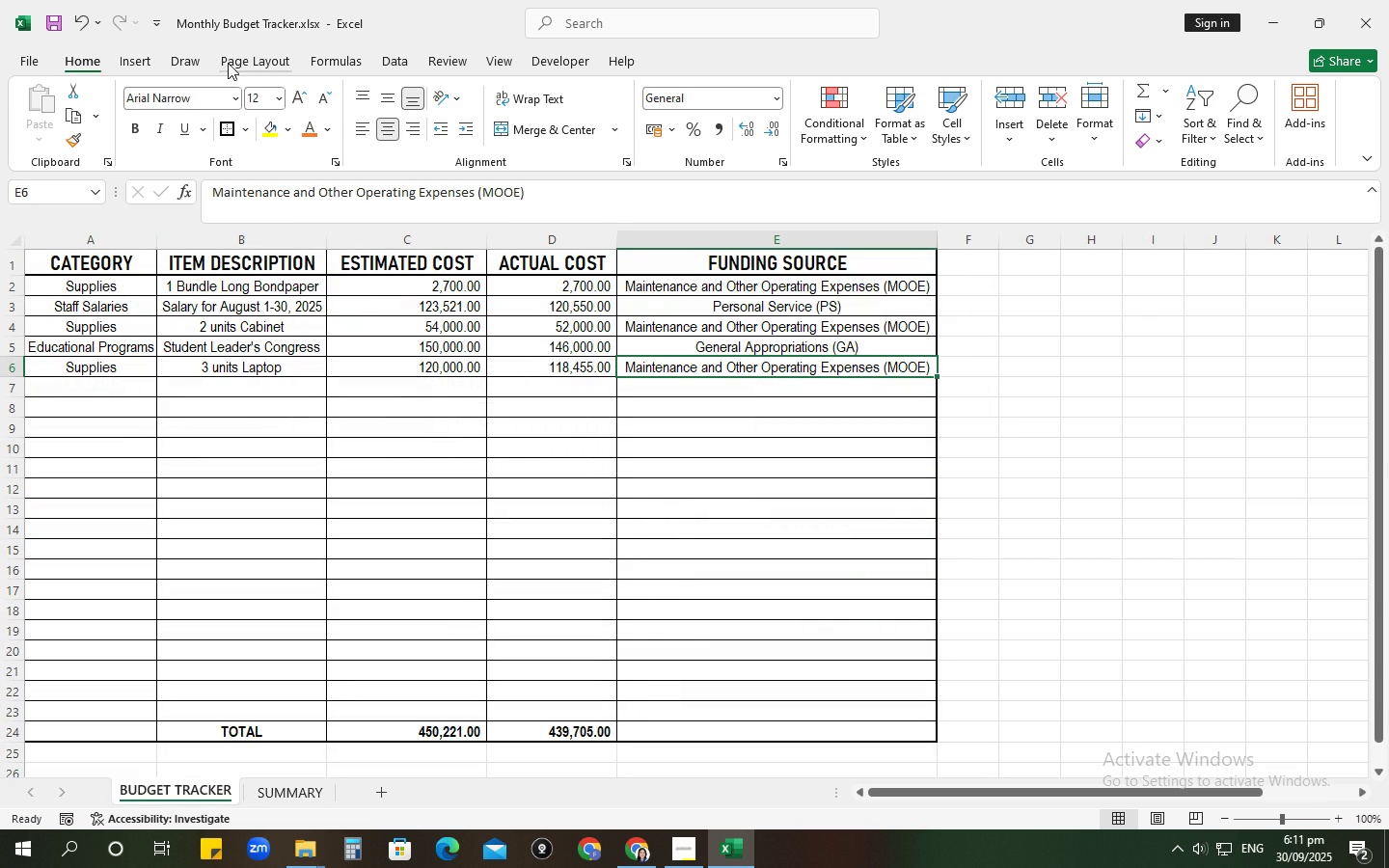 
left_click([232, 62])
 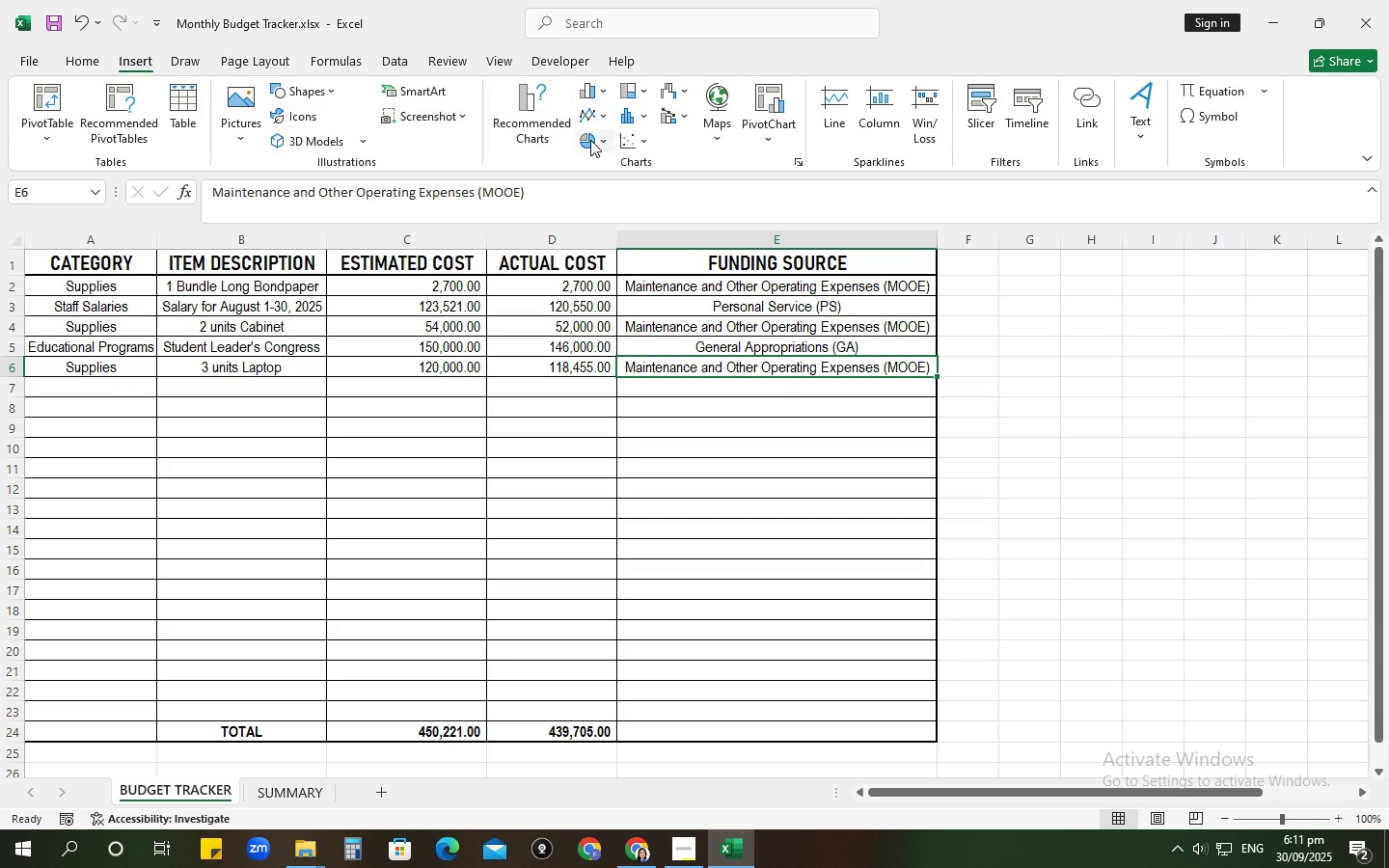 
left_click([601, 92])
 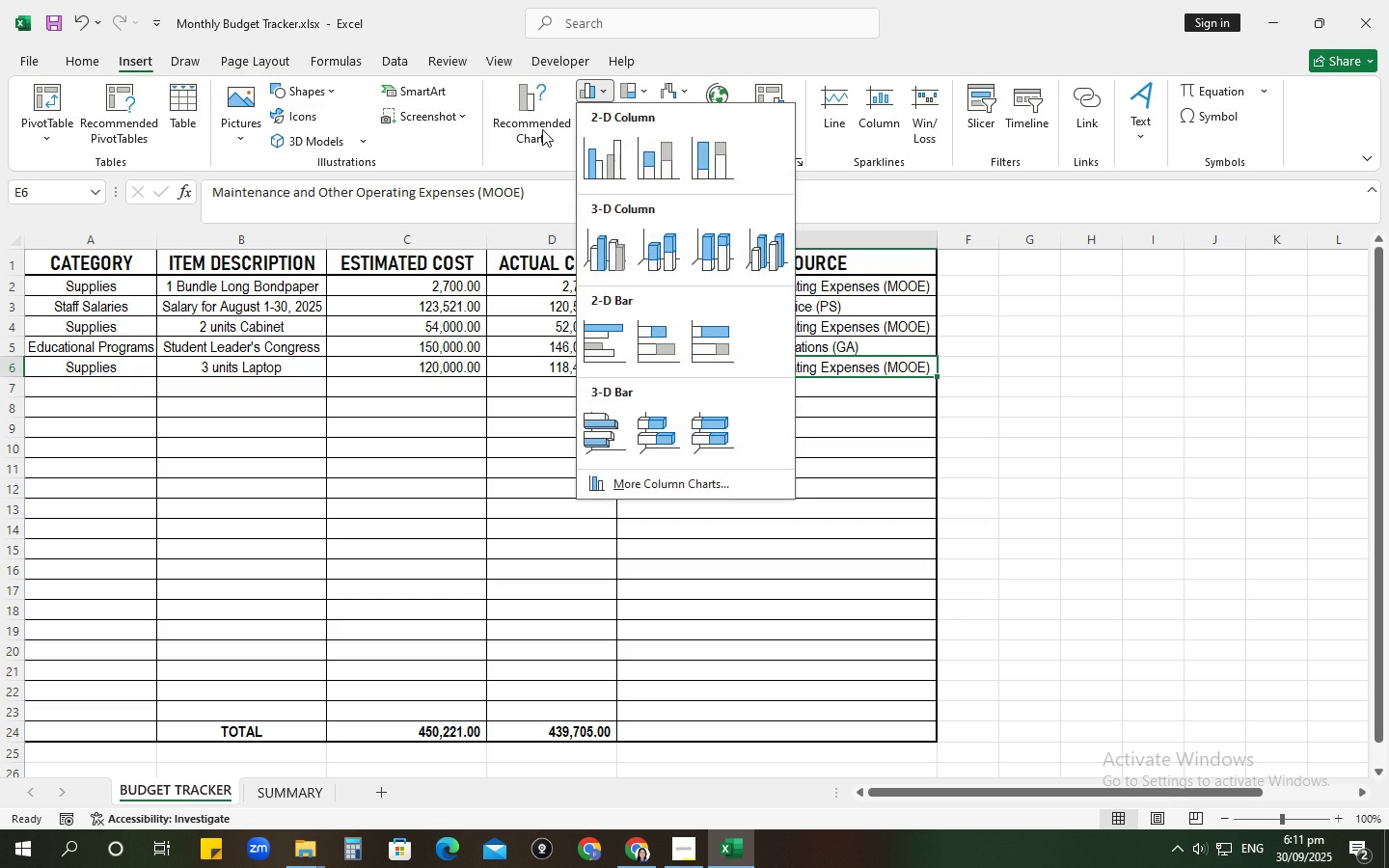 
left_click([542, 129])
 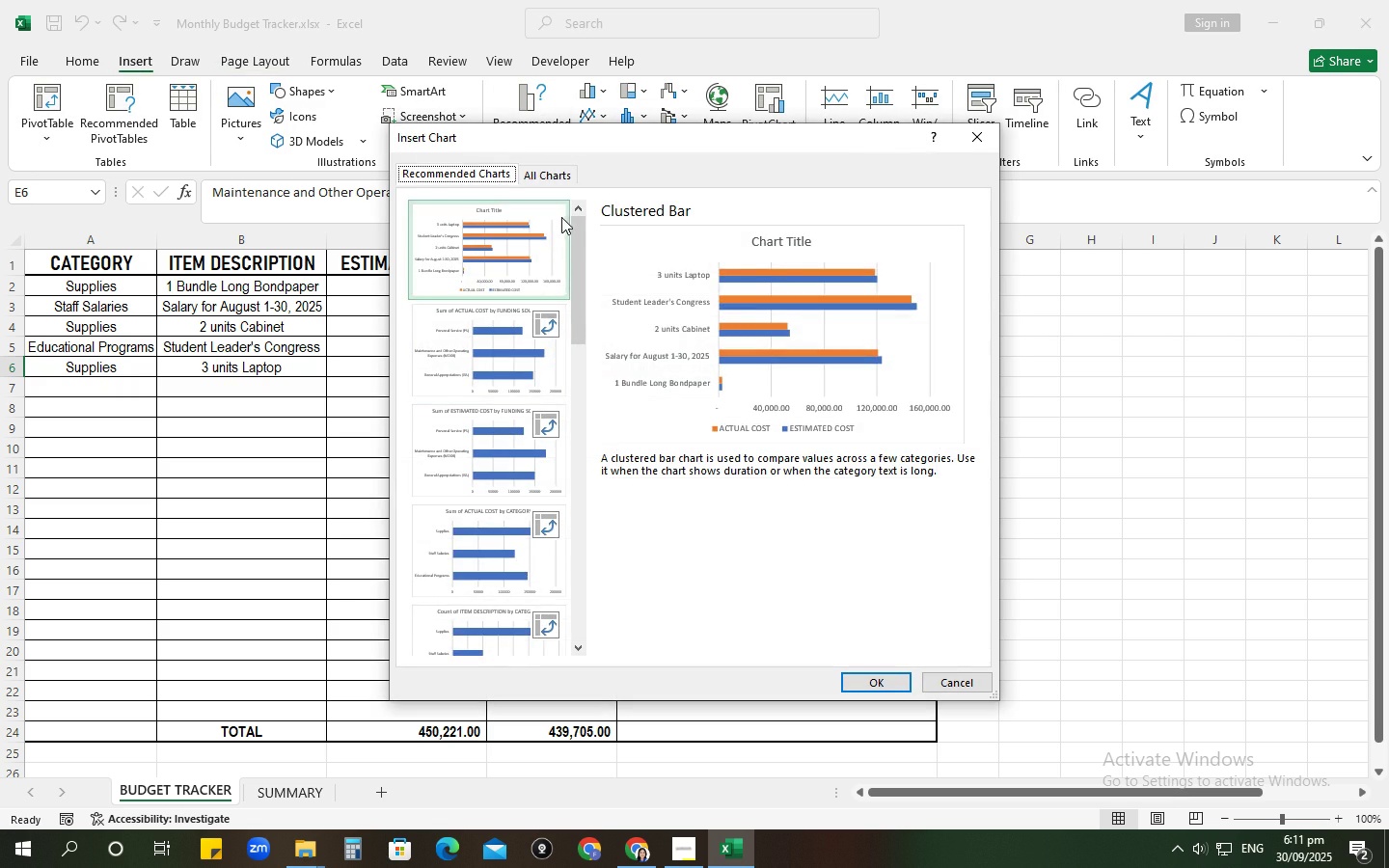 
left_click([541, 179])
 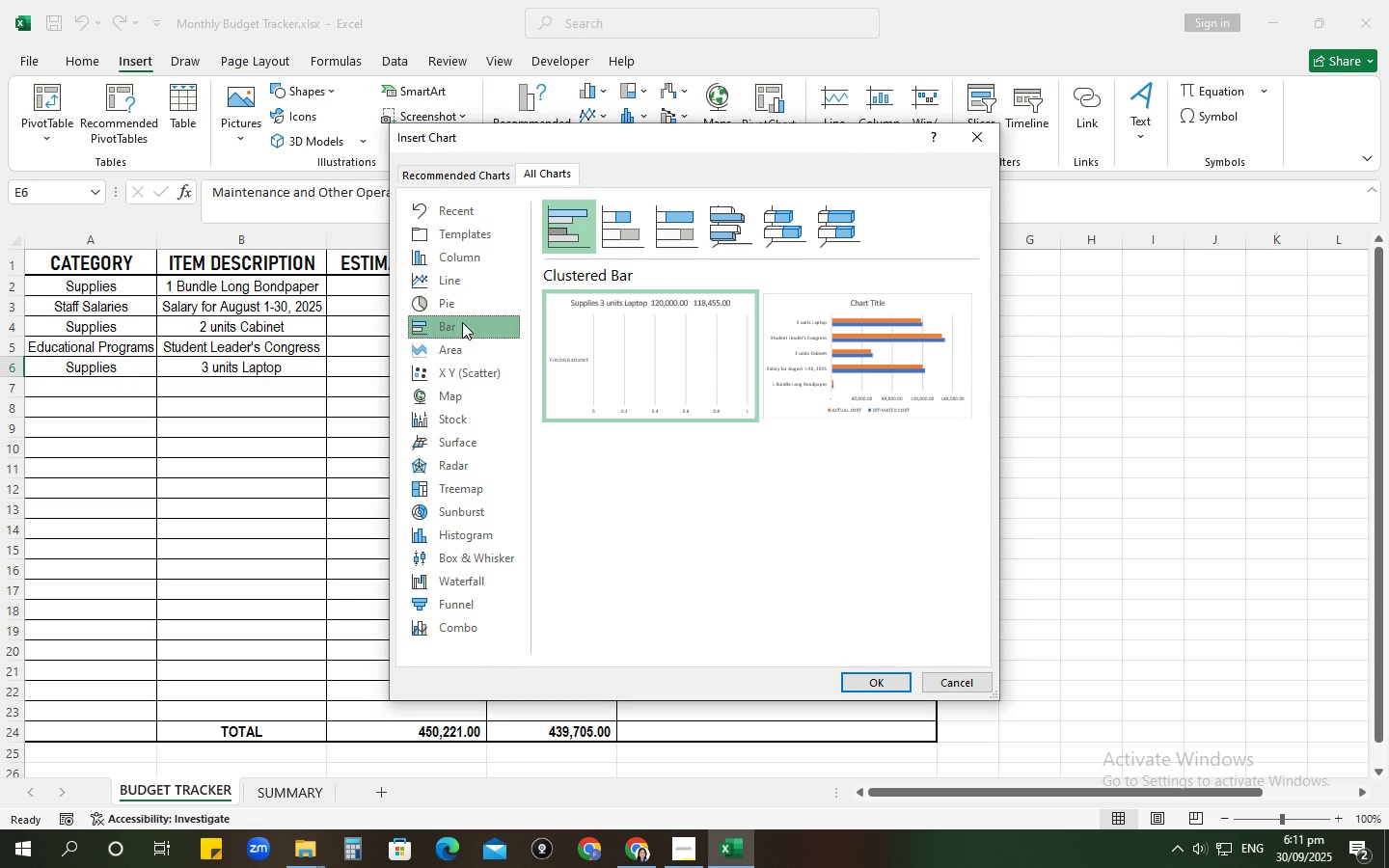 
left_click([462, 322])
 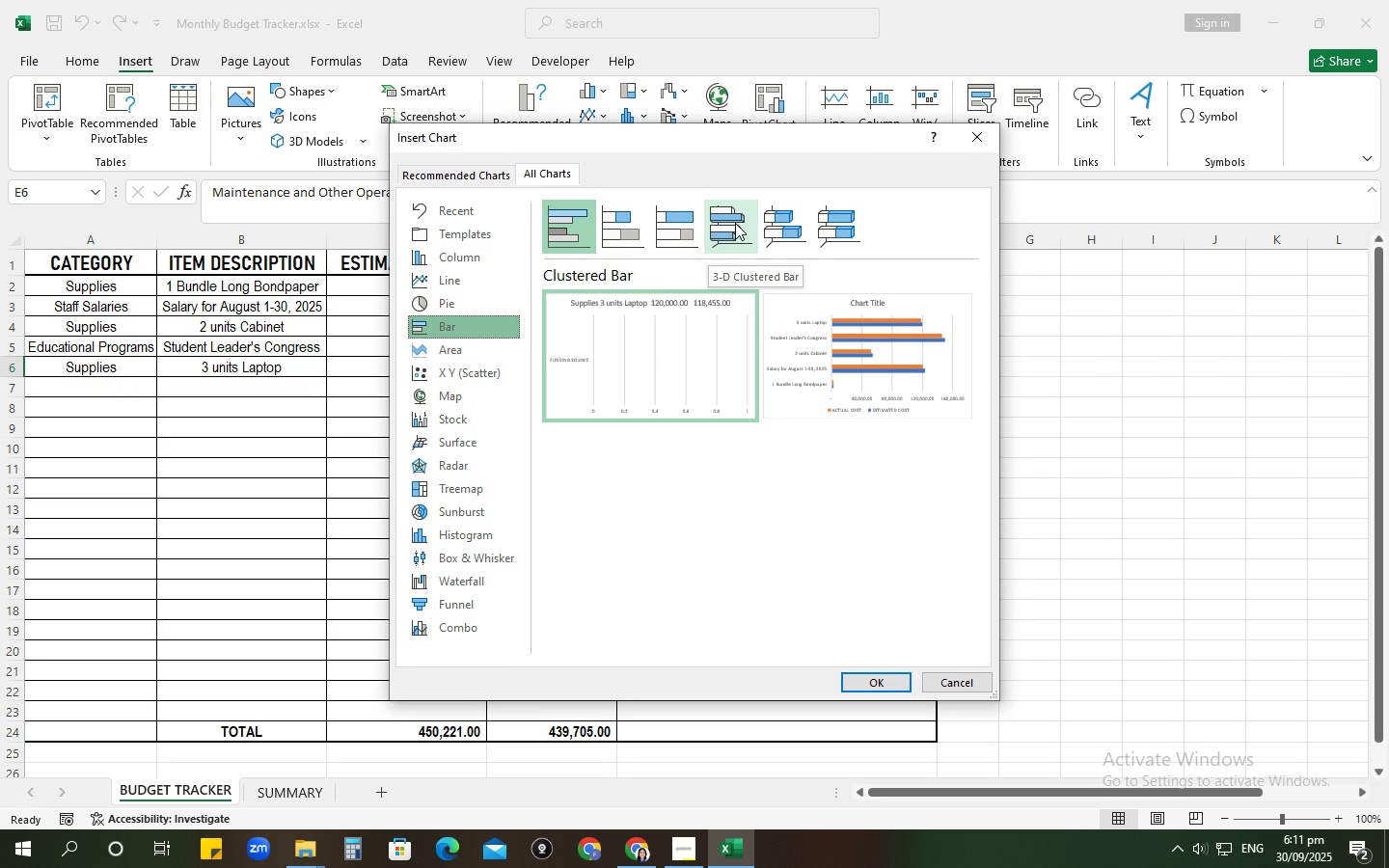 
wait(5.49)
 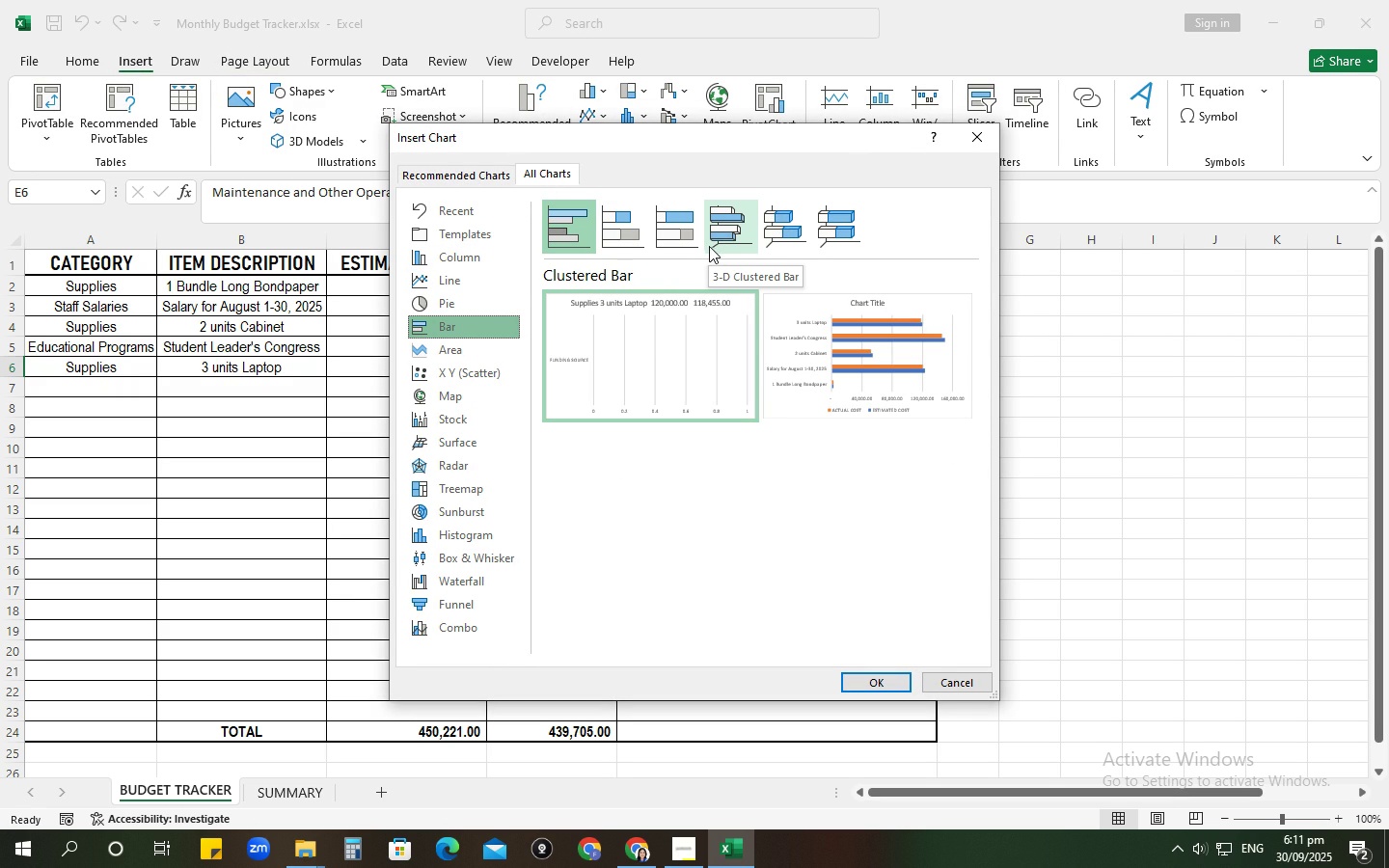 
left_click([735, 223])
 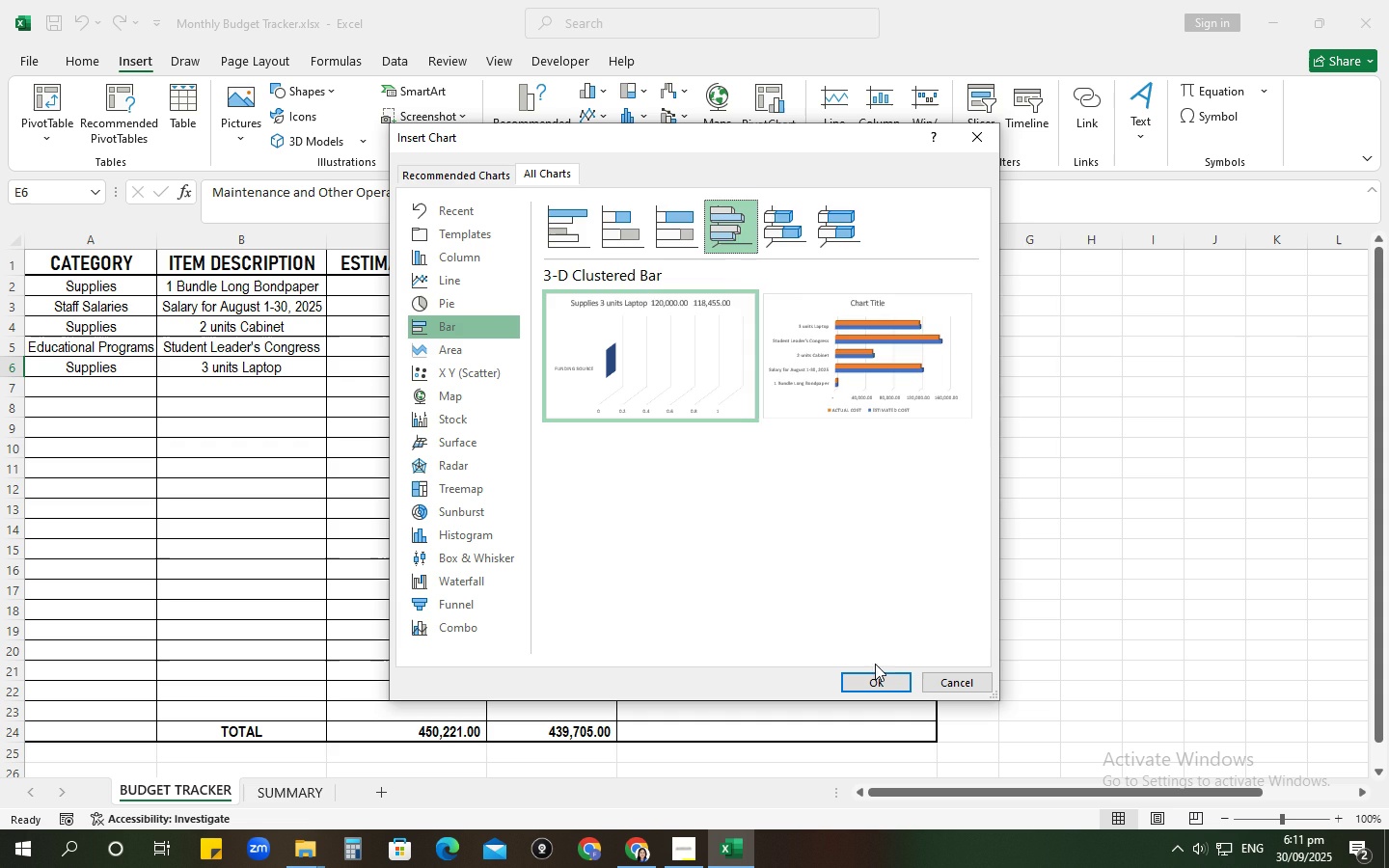 
left_click([821, 351])